 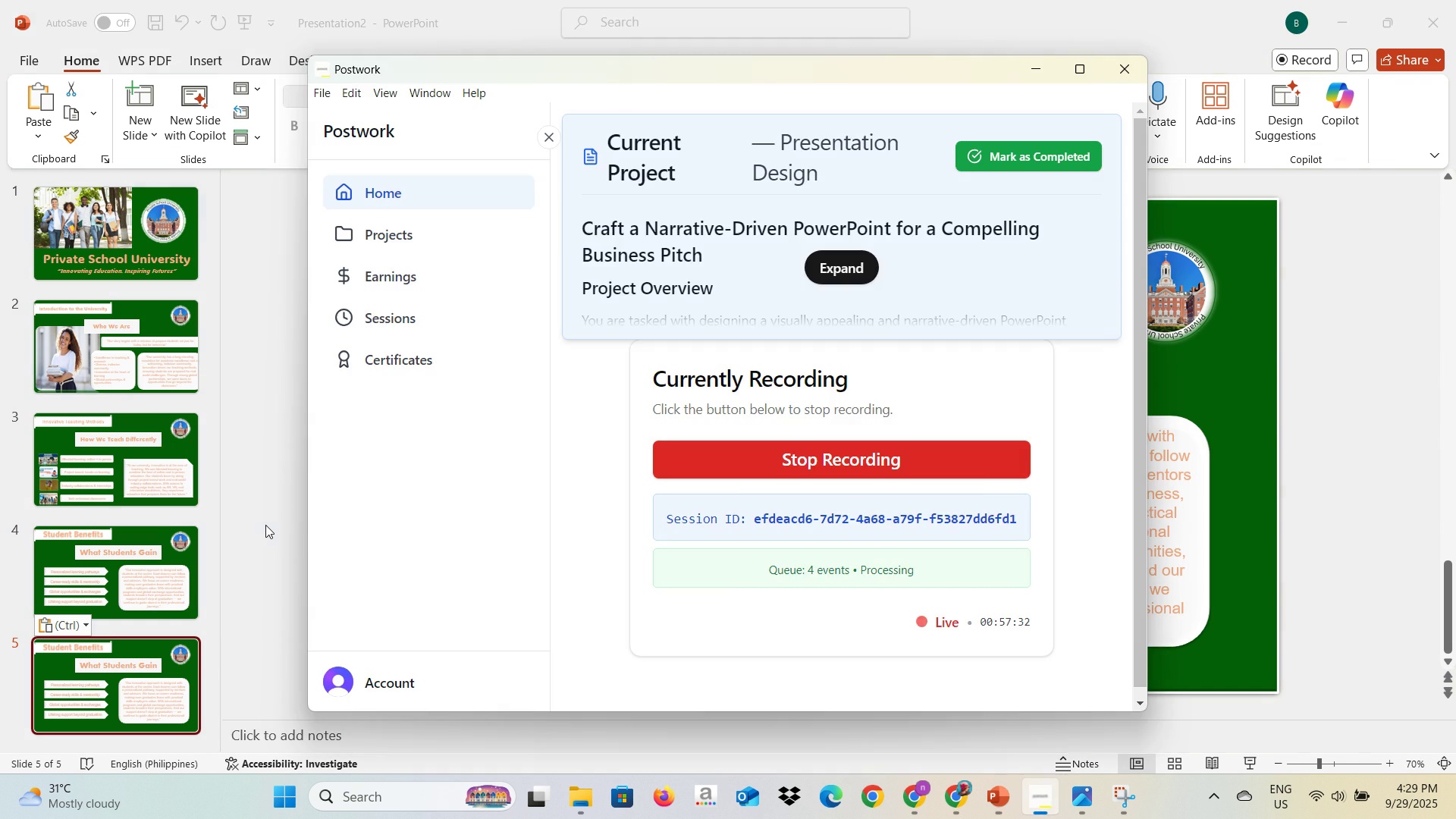 
key(Alt+Tab)
 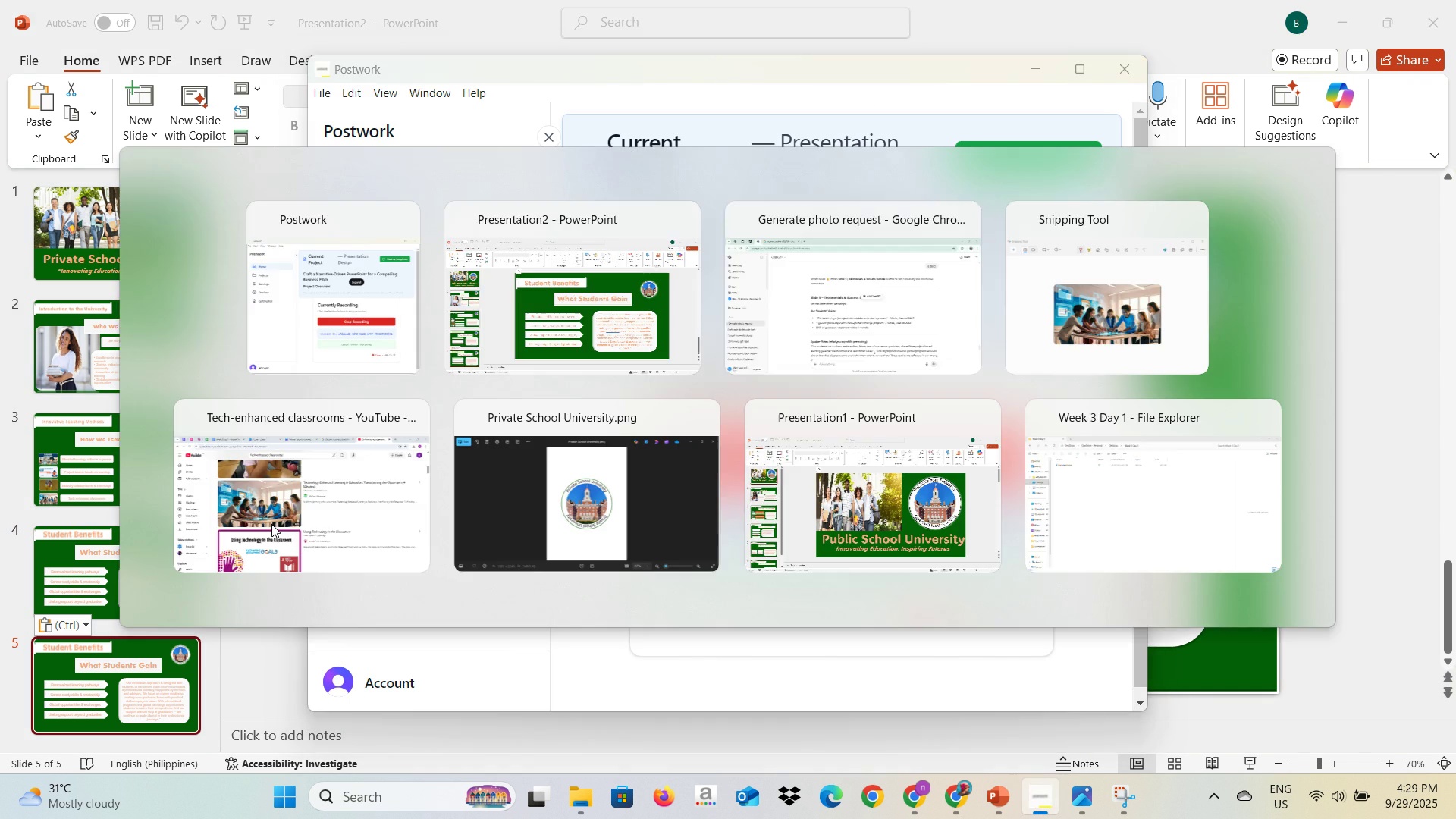 
key(Alt+Tab)
 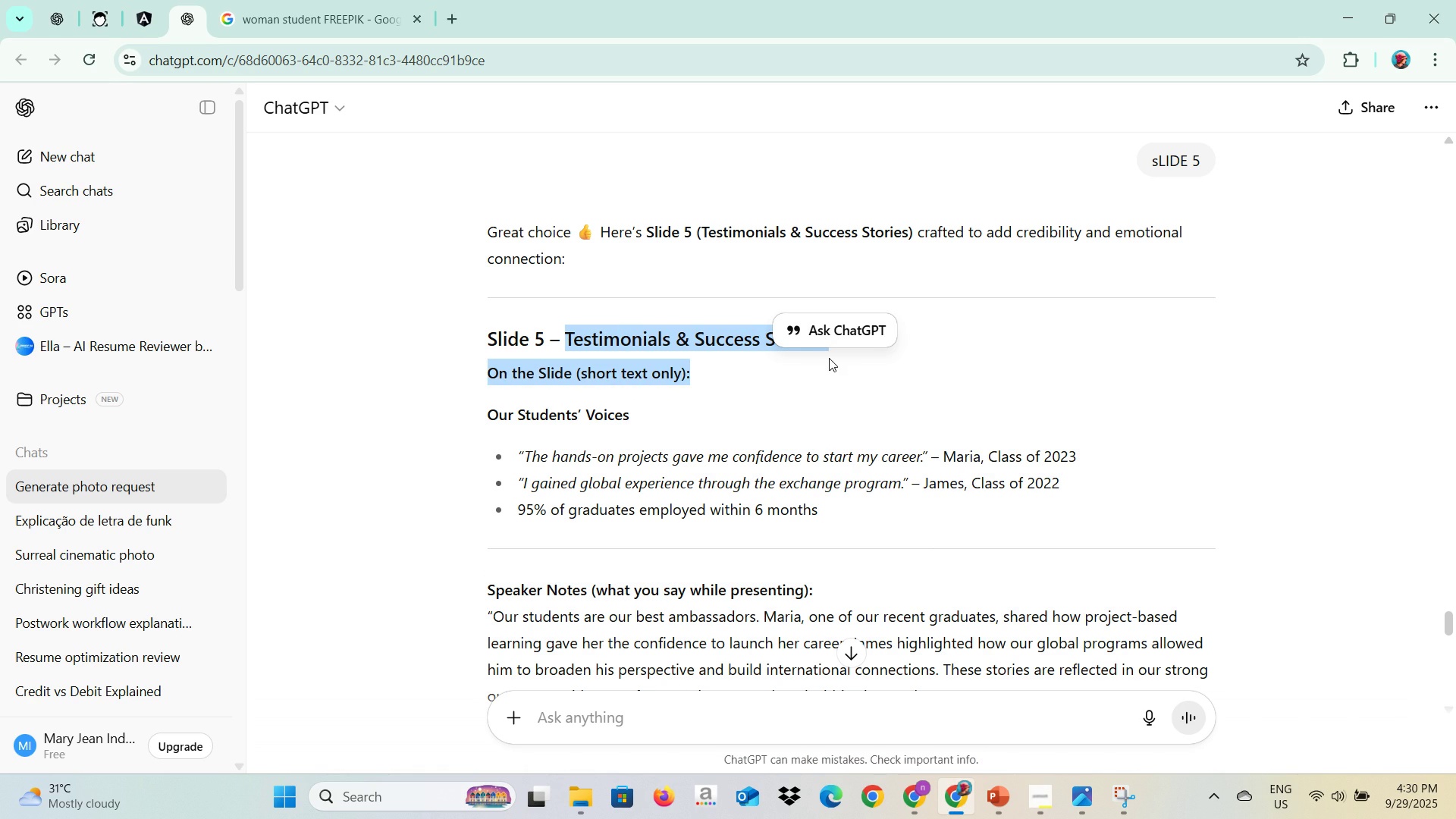 
wait(8.13)
 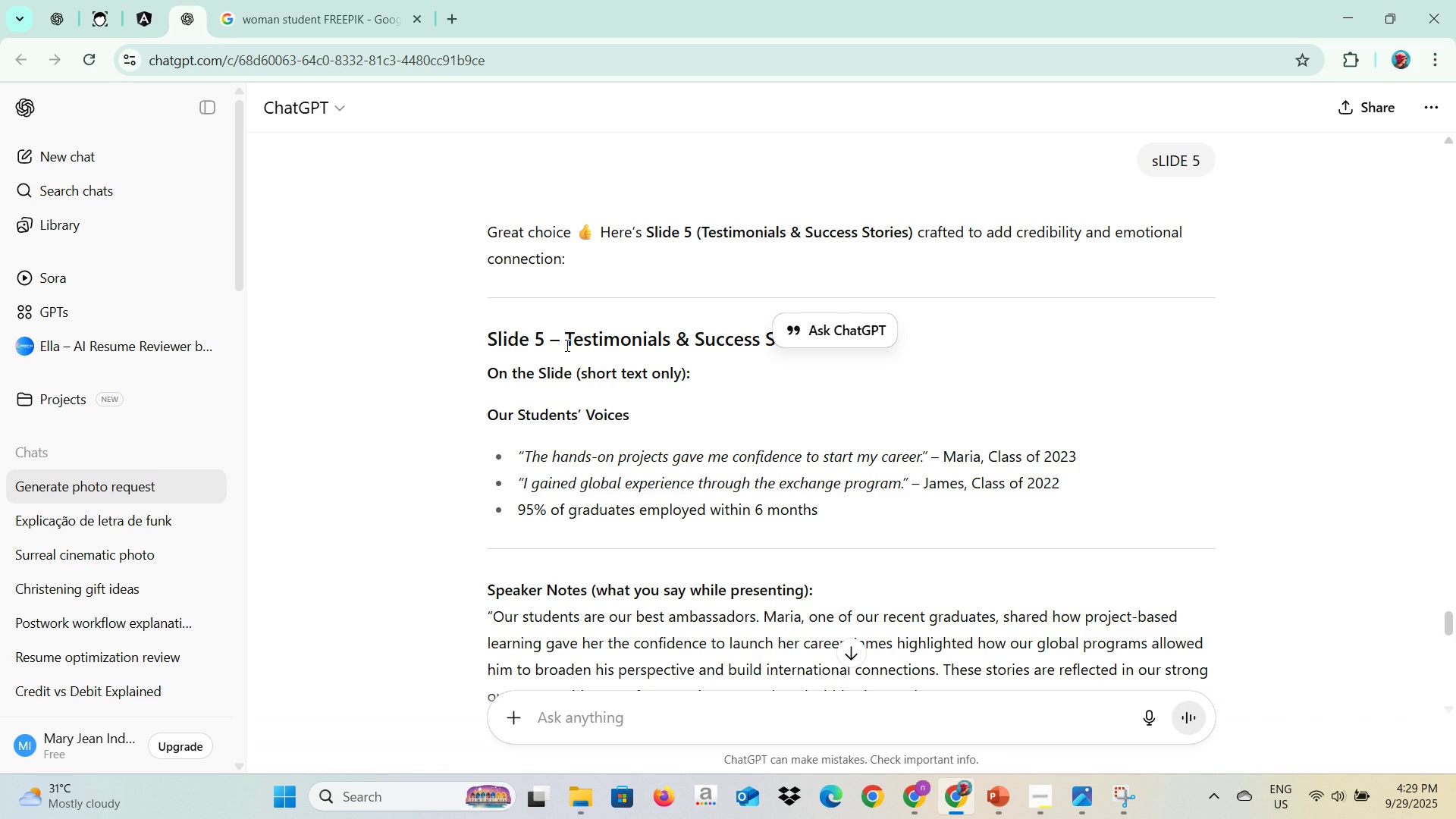 
key(Control+C)
 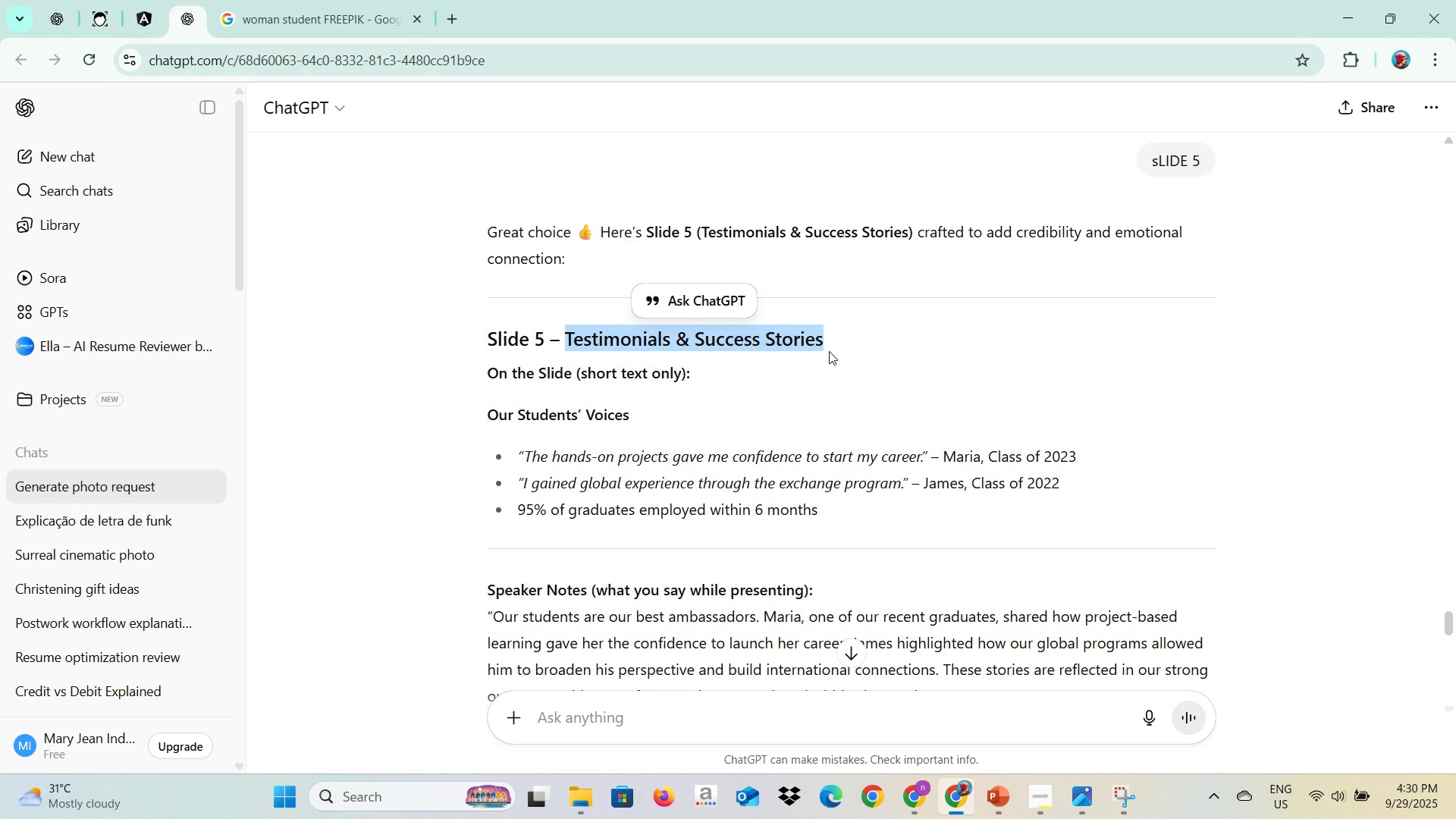 
key(Control+C)
 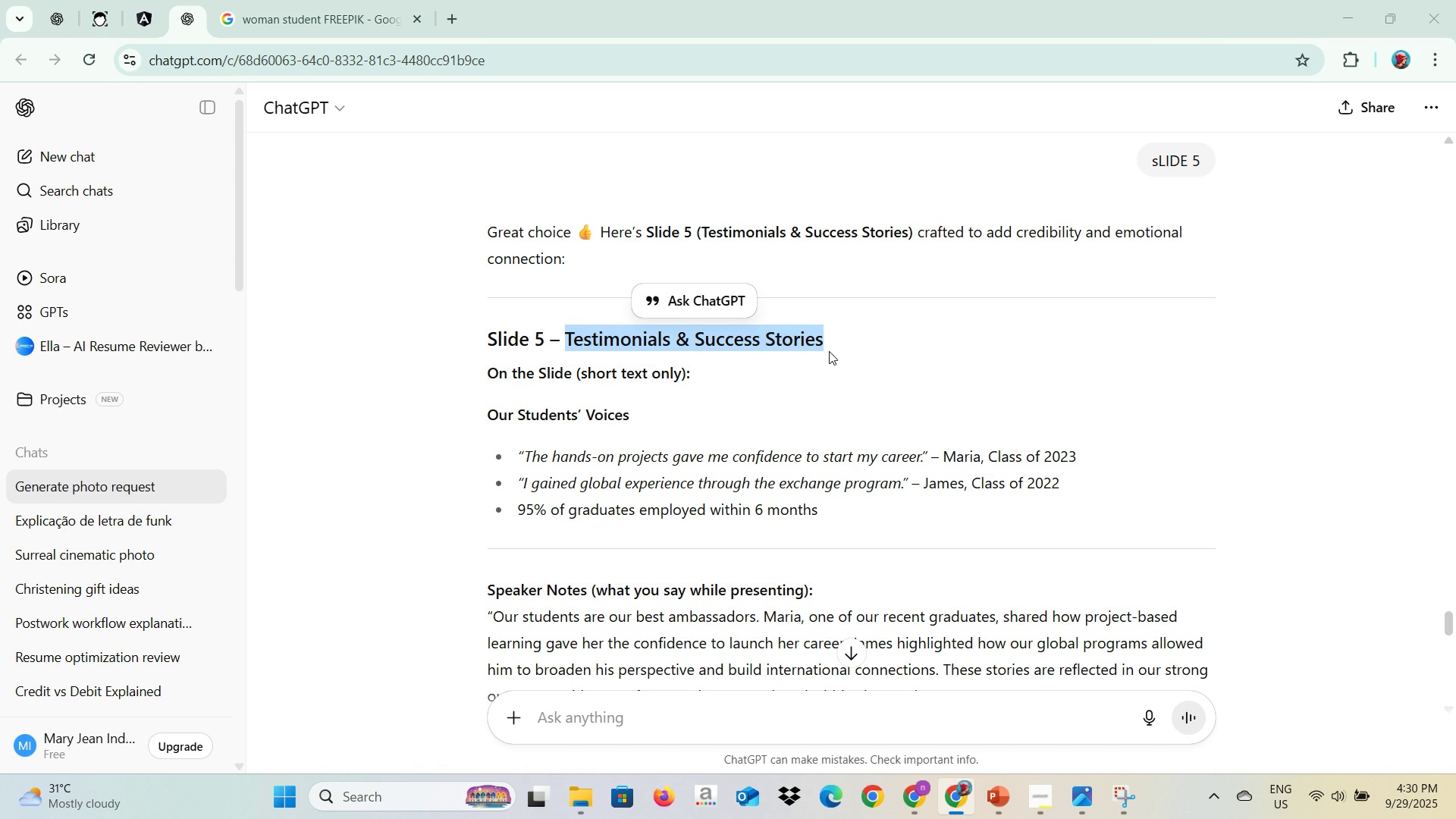 
key(Alt+AltLeft)
 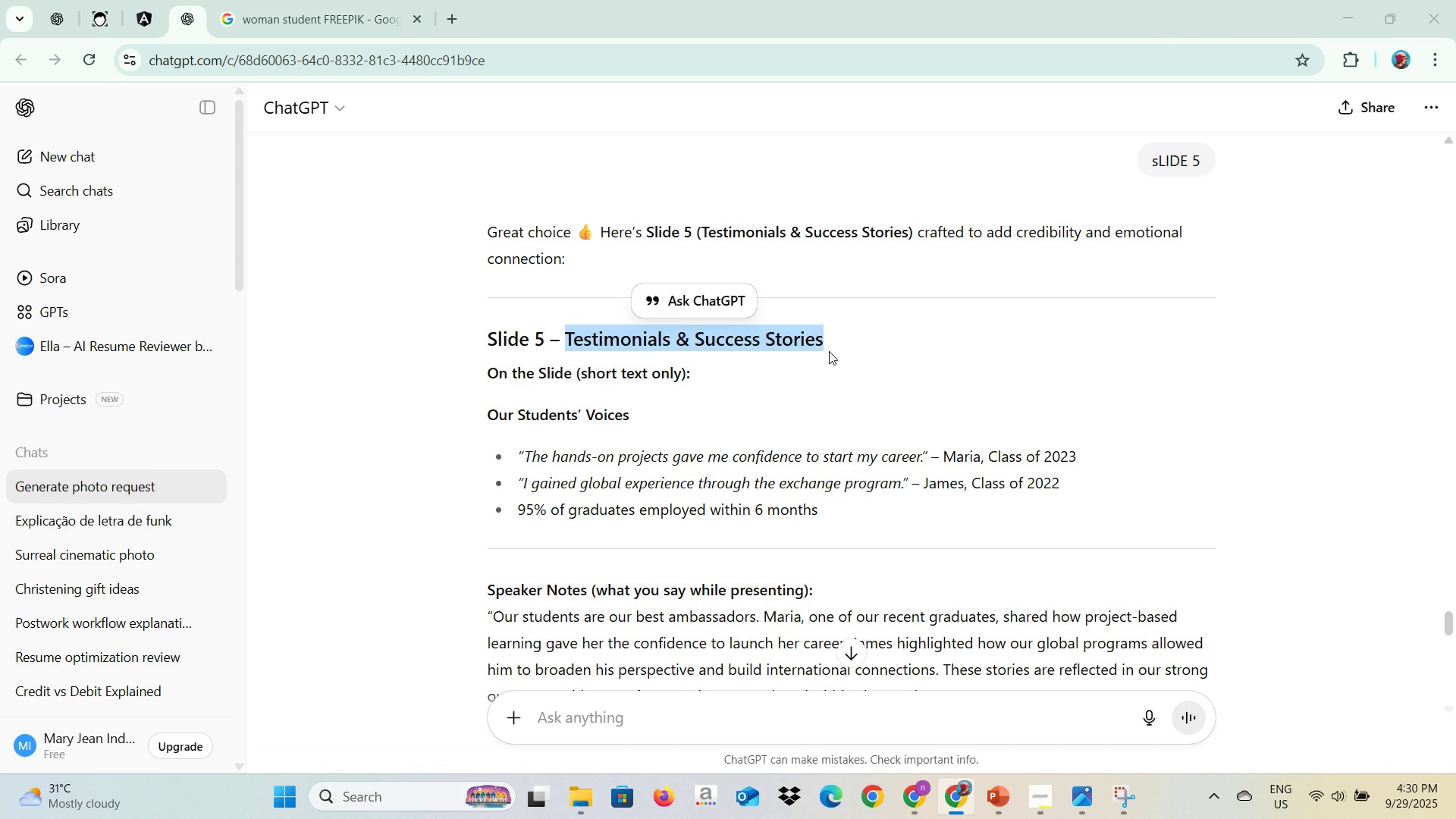 
key(Alt+Tab)
 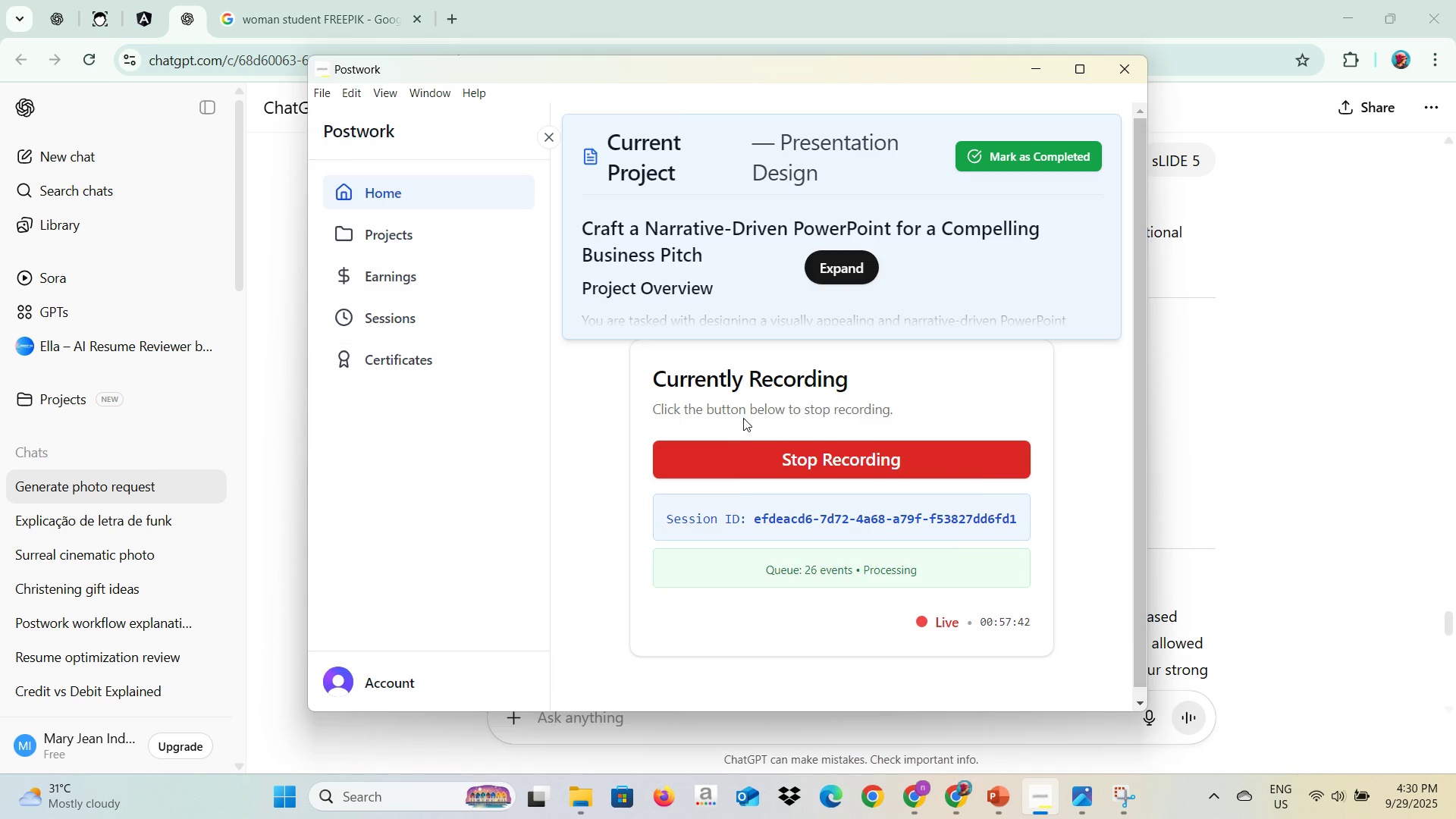 
hold_key(key=AltLeft, duration=0.41)